 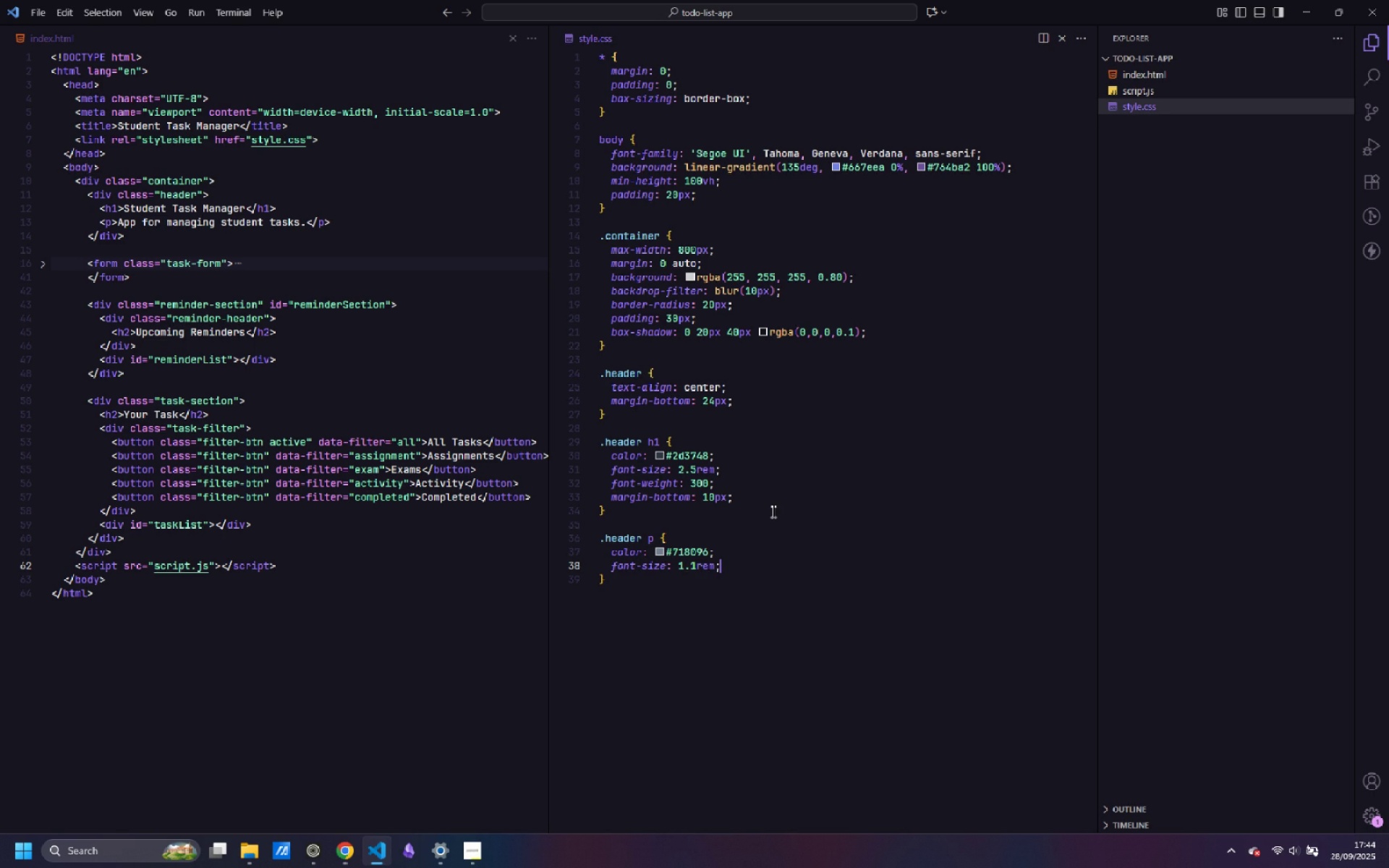 
key(Control+S)
 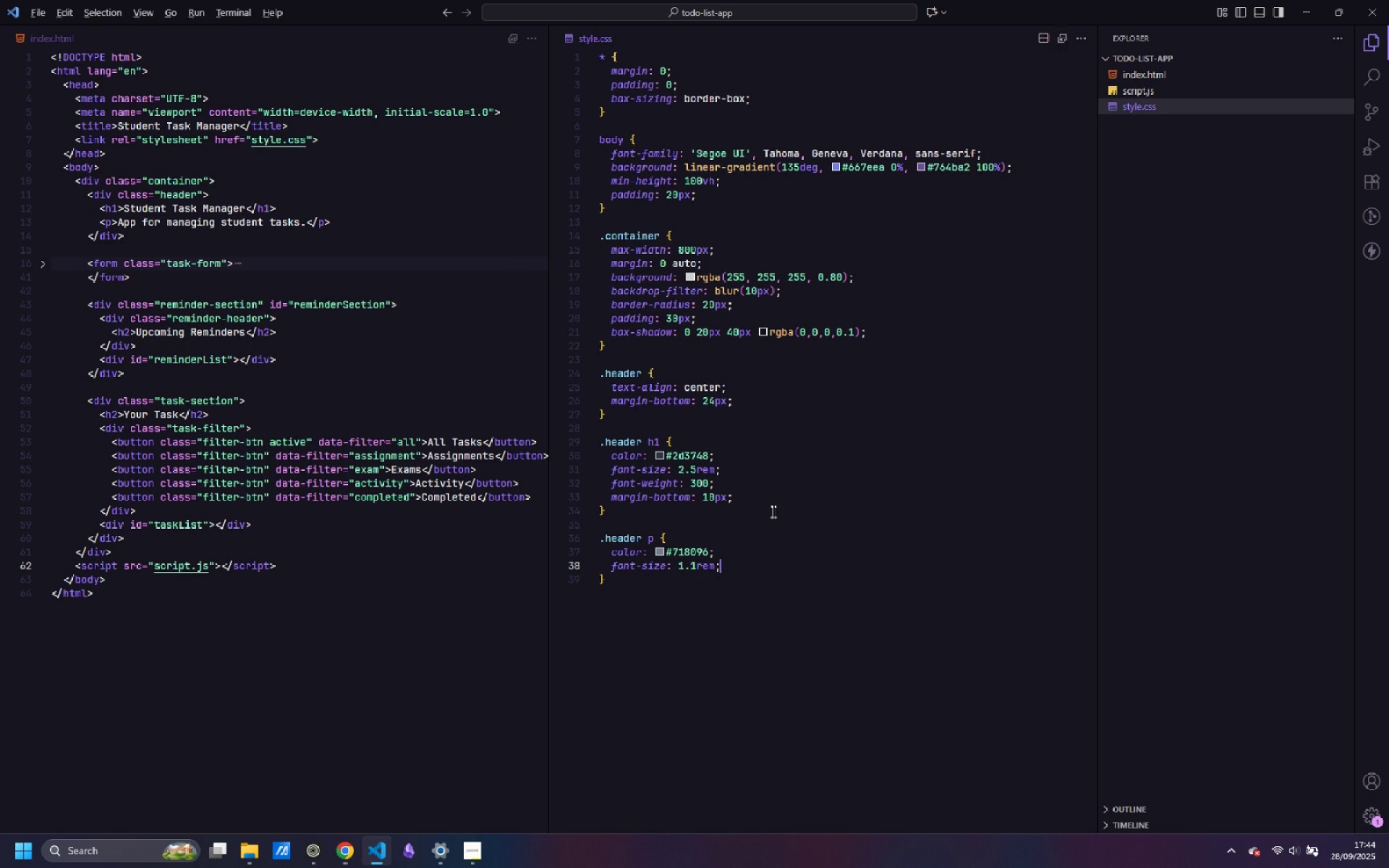 
key(Alt+AltLeft)
 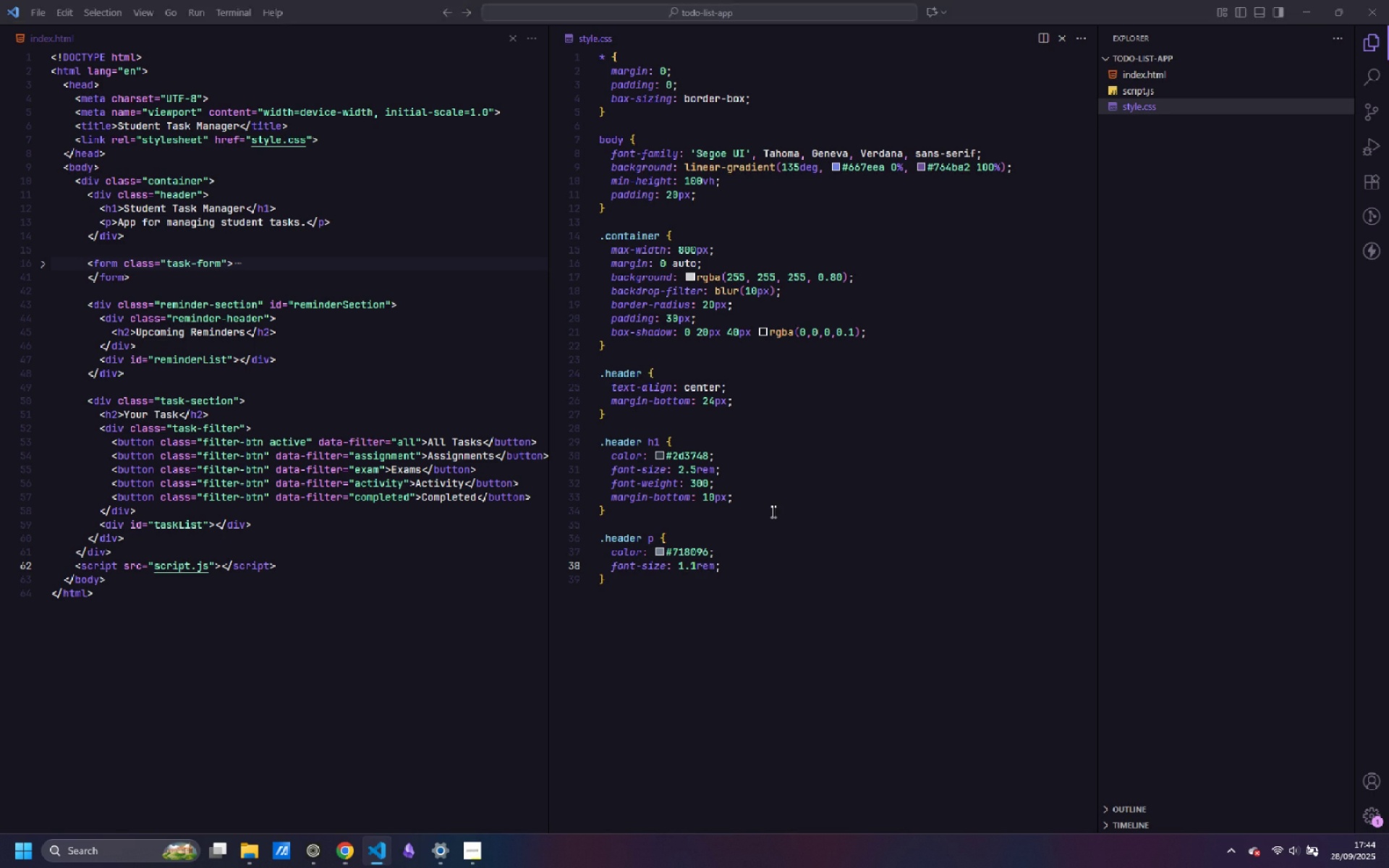 
key(Alt+Tab)
 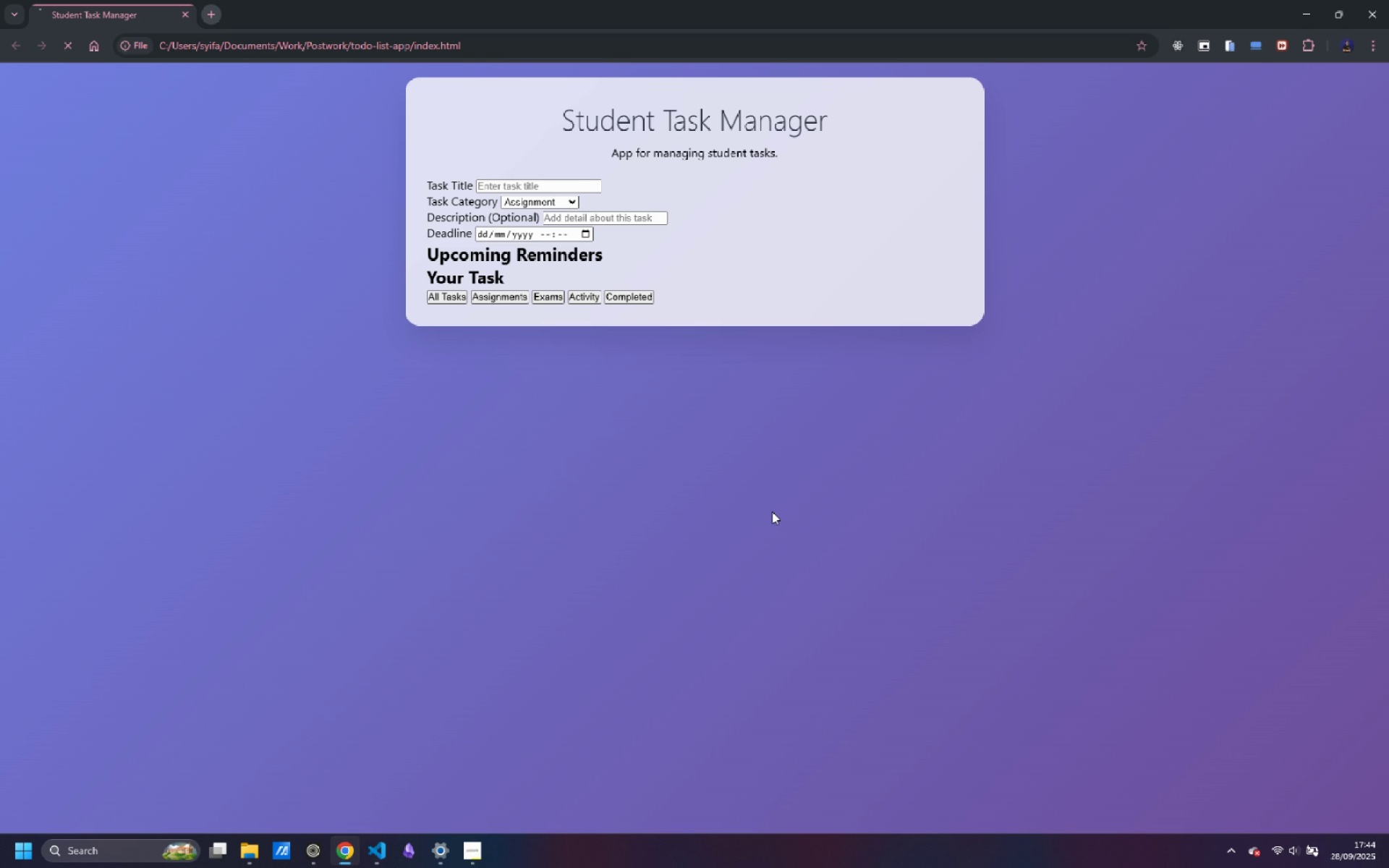 
key(Alt+F5)
 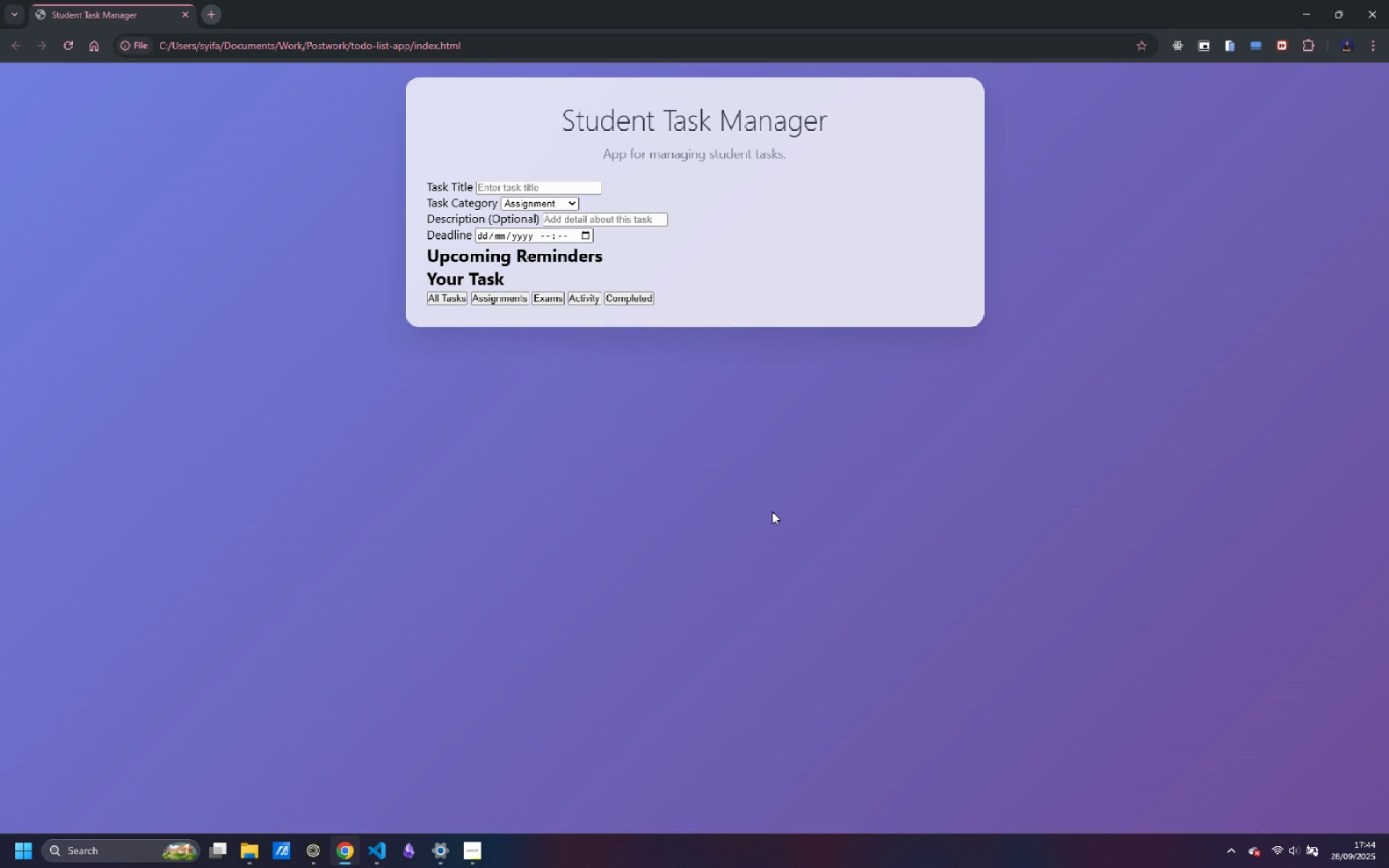 
key(Alt+AltLeft)
 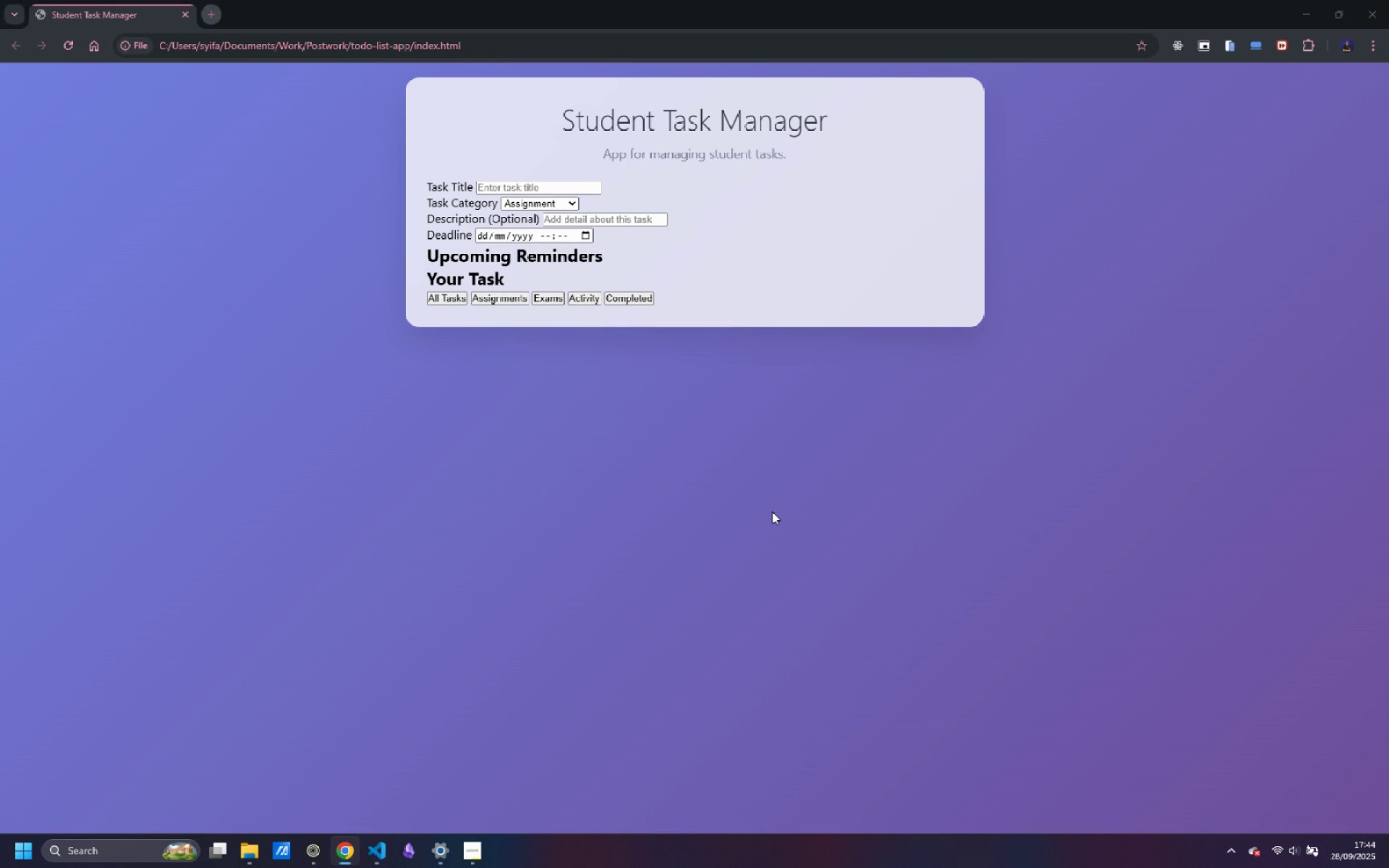 
key(Alt+Tab)
 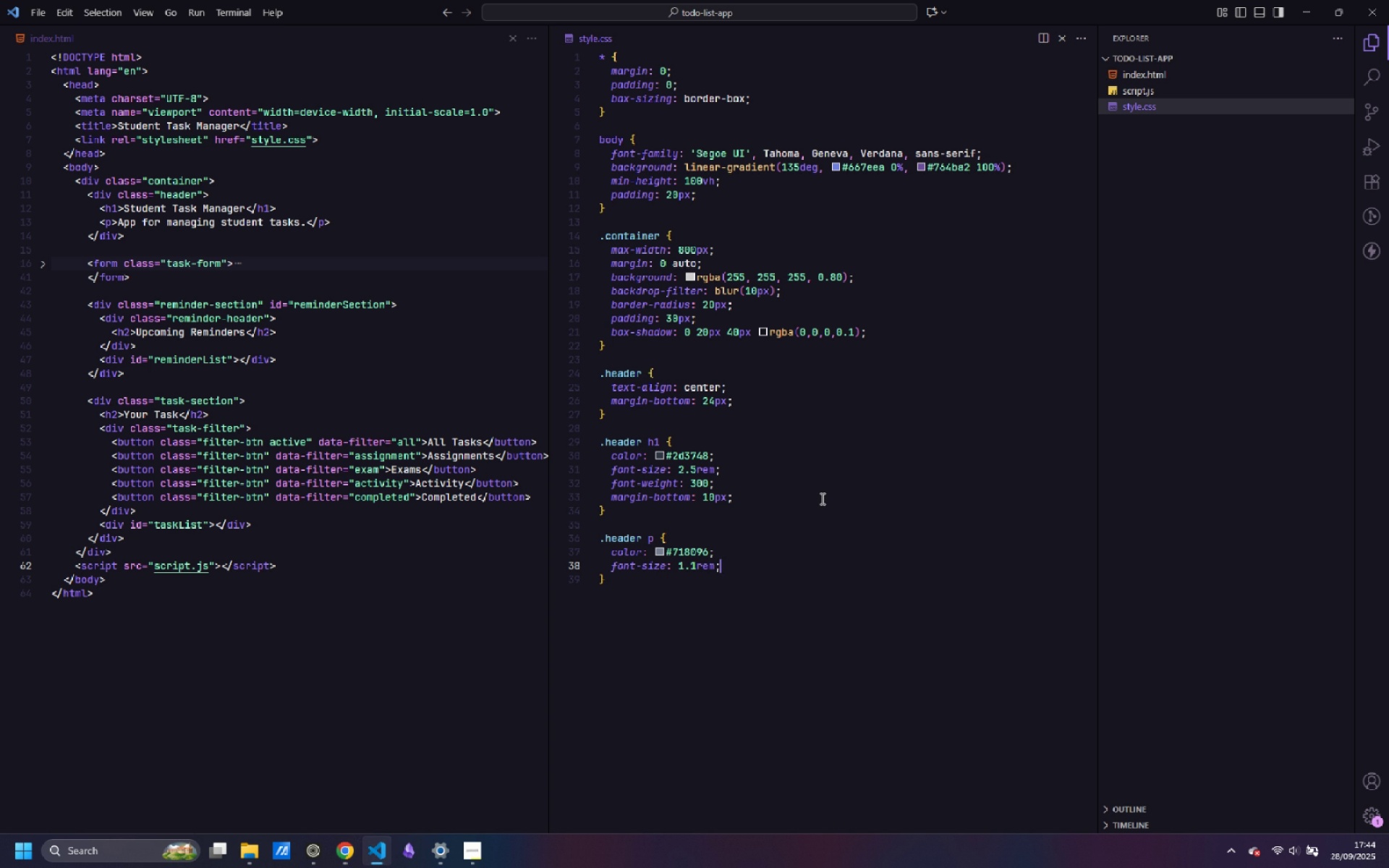 
key(ArrowDown)
 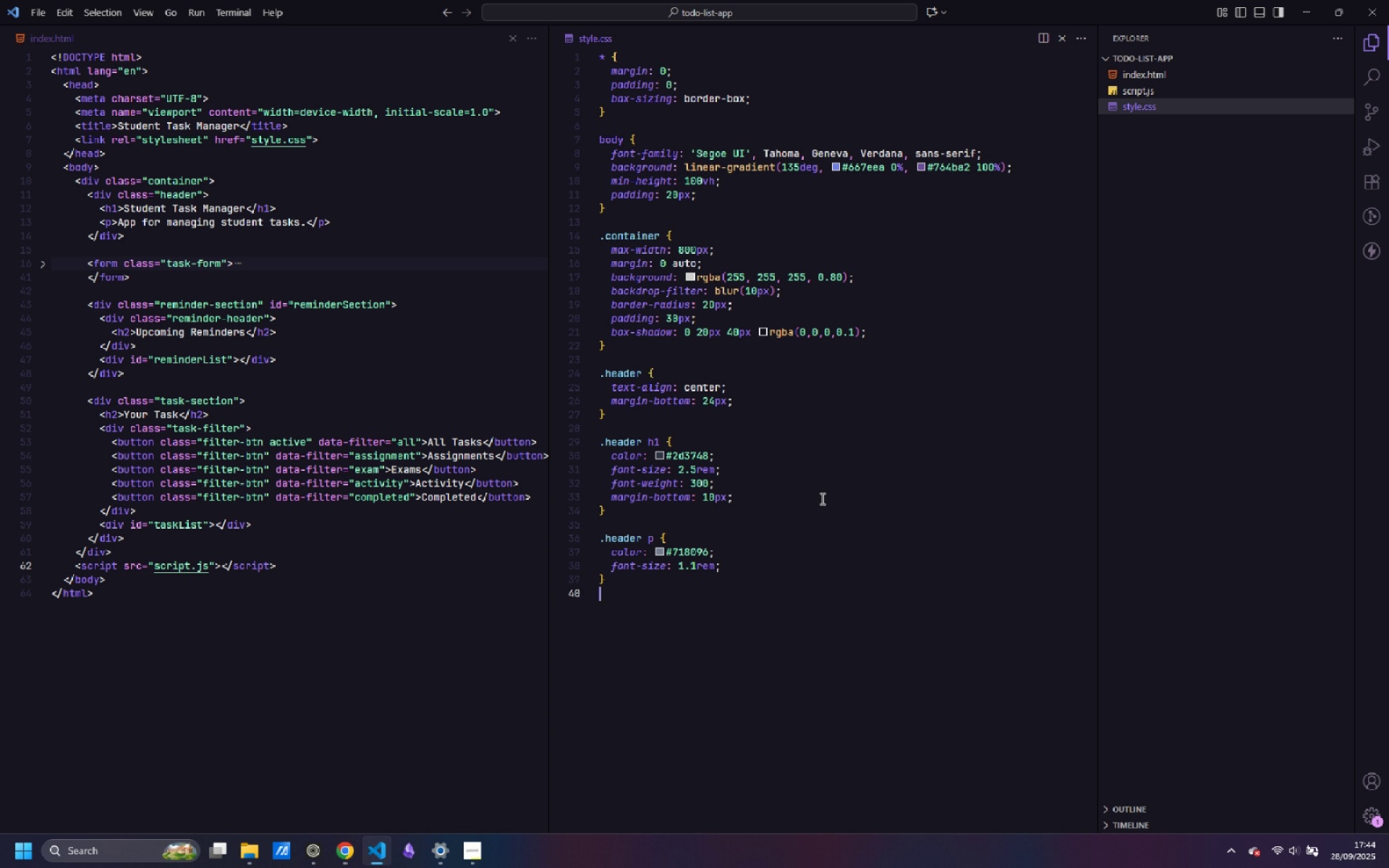 
key(Enter)
 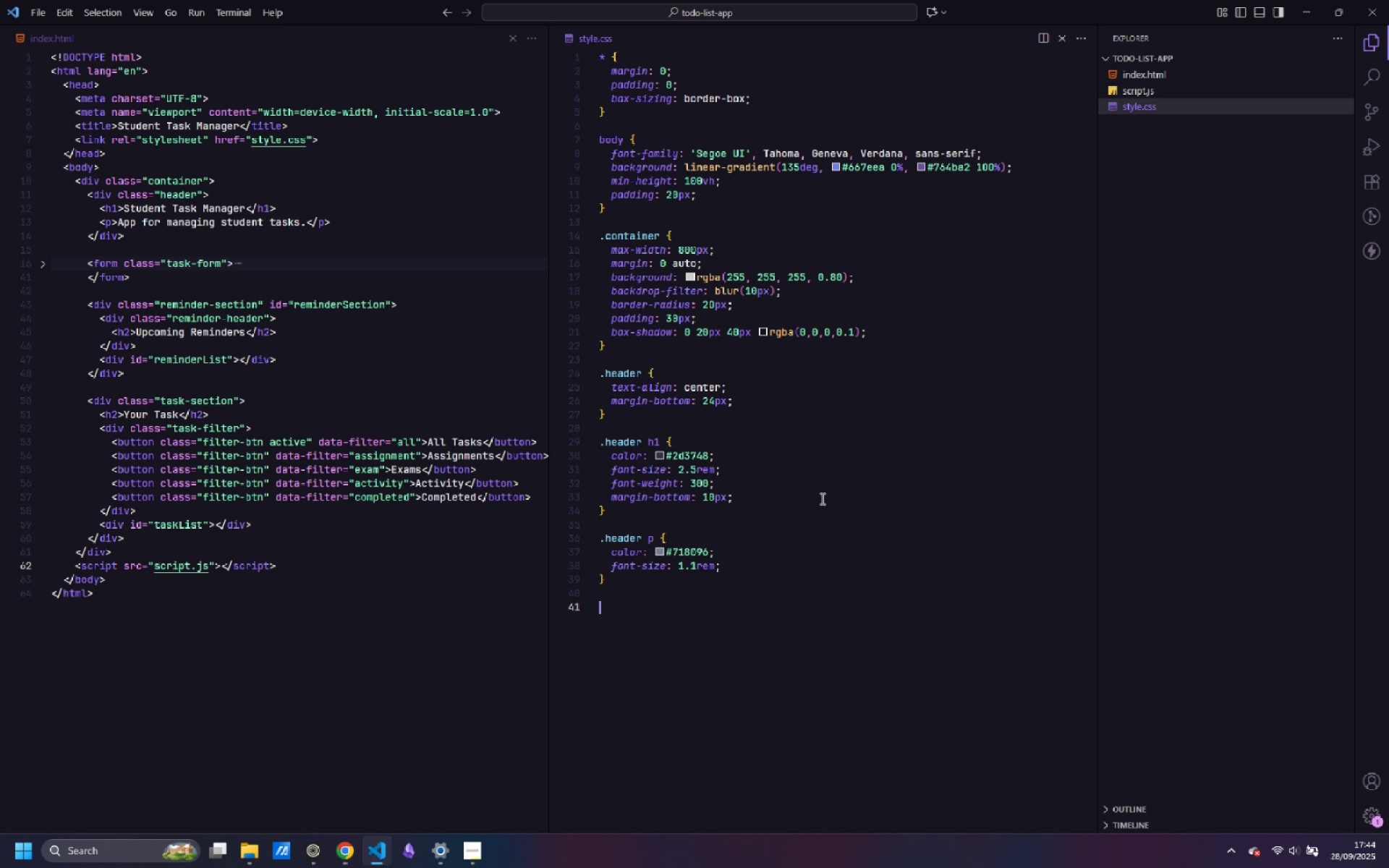 
key(Enter)
 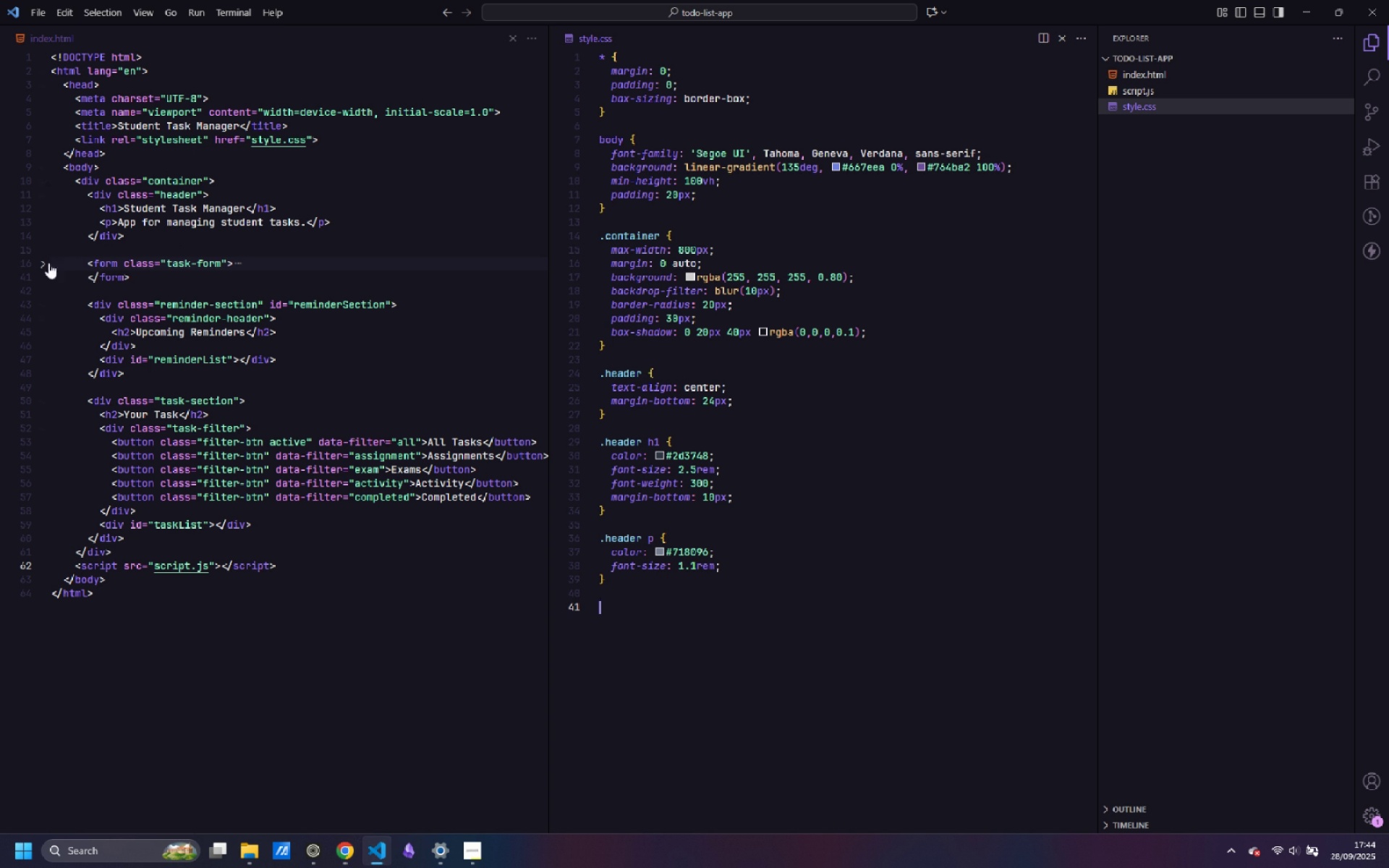 
wait(7.97)
 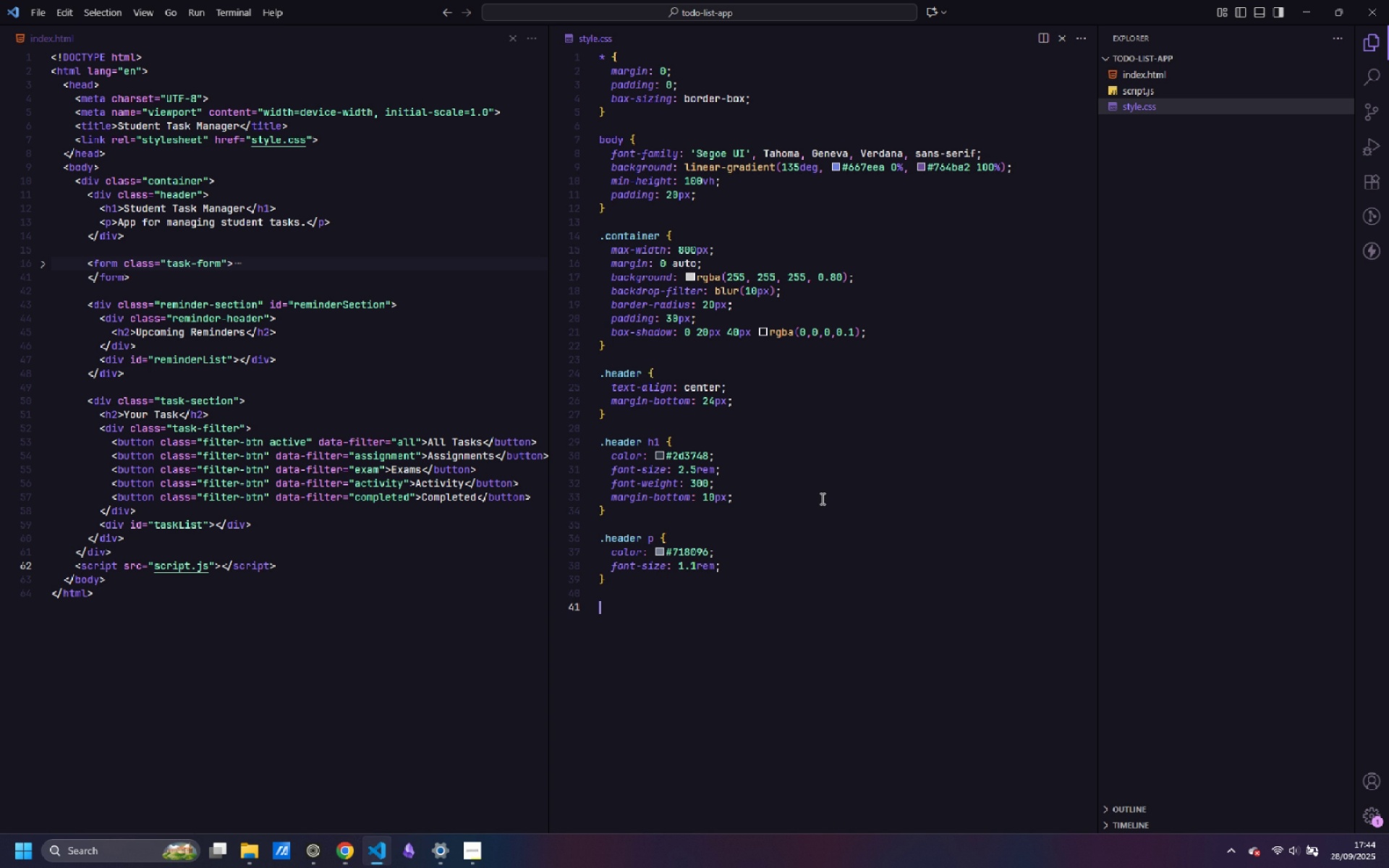 
left_click([42, 198])
 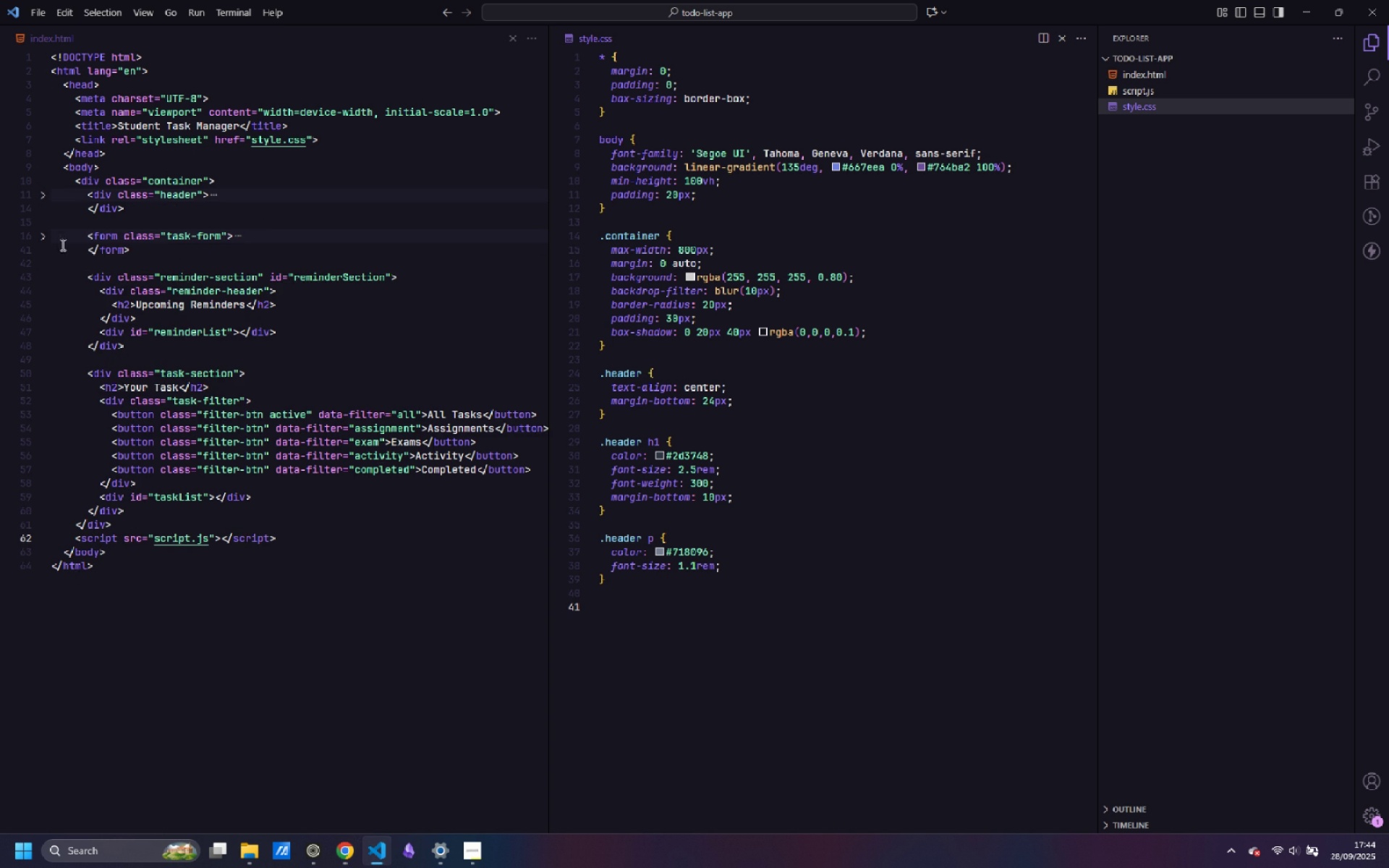 
left_click([46, 234])
 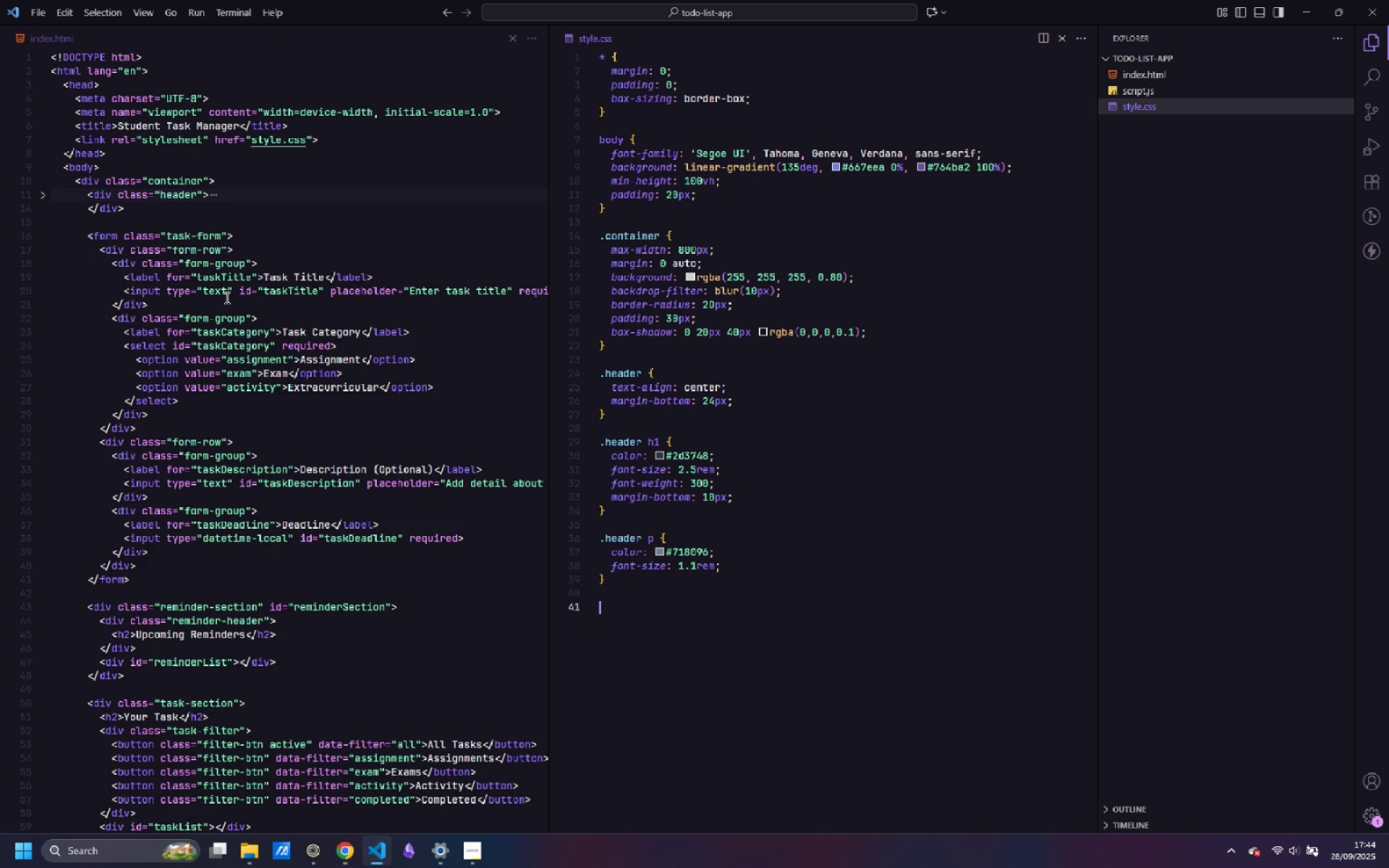 
scroll: coordinate [226, 297], scroll_direction: down, amount: 1.0
 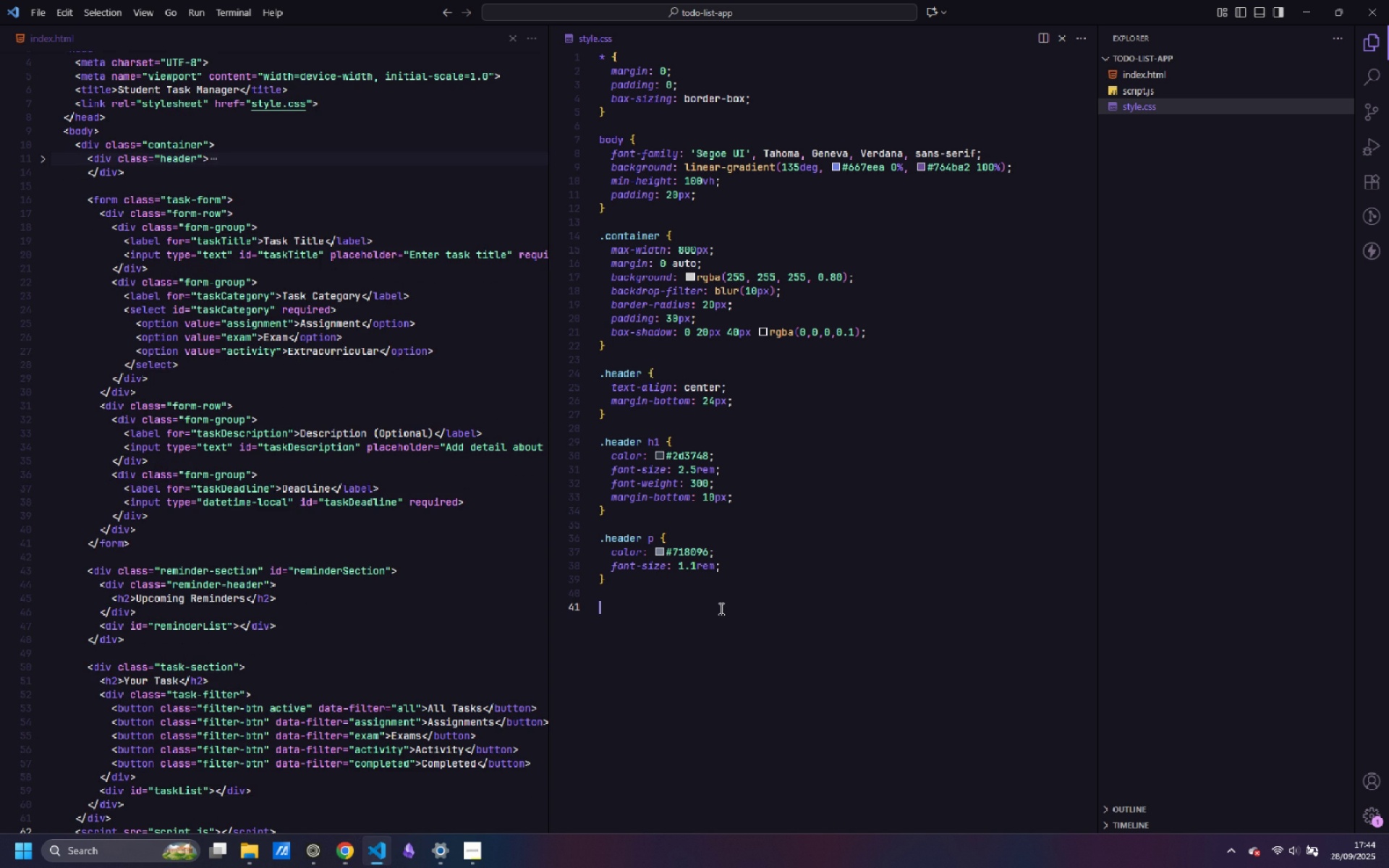 
type(.task-form {)
 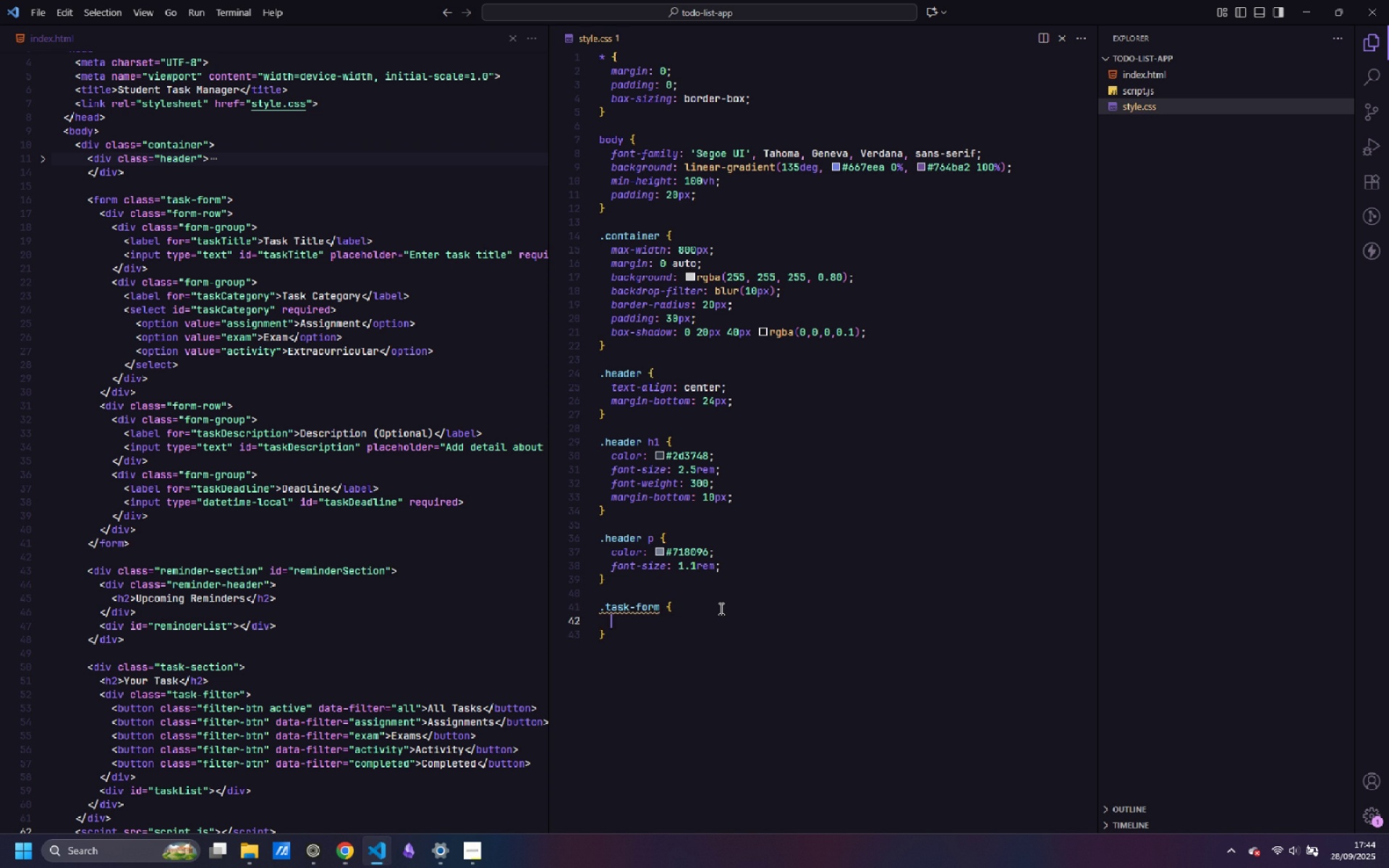 
key(Enter)
 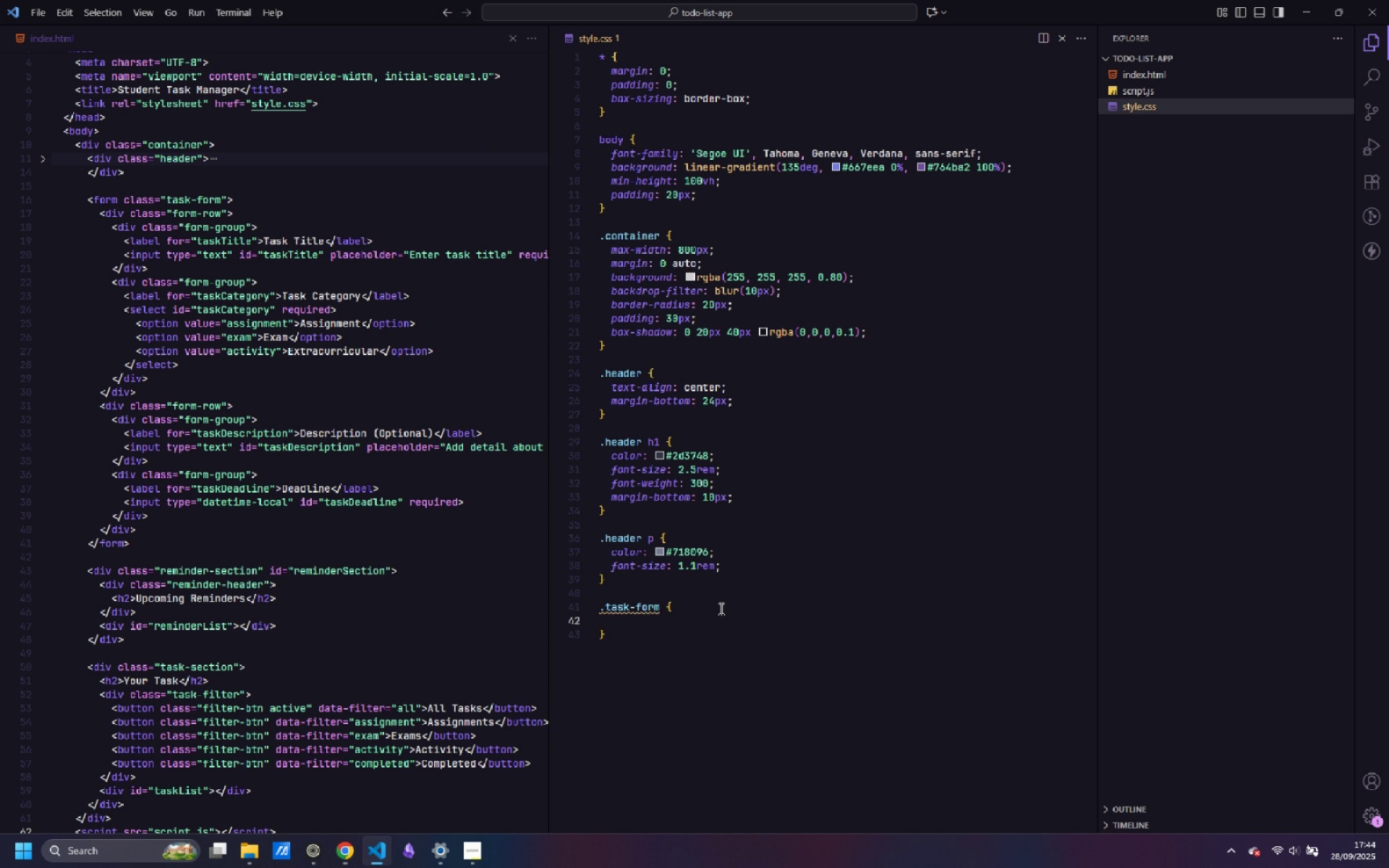 
type(background: )